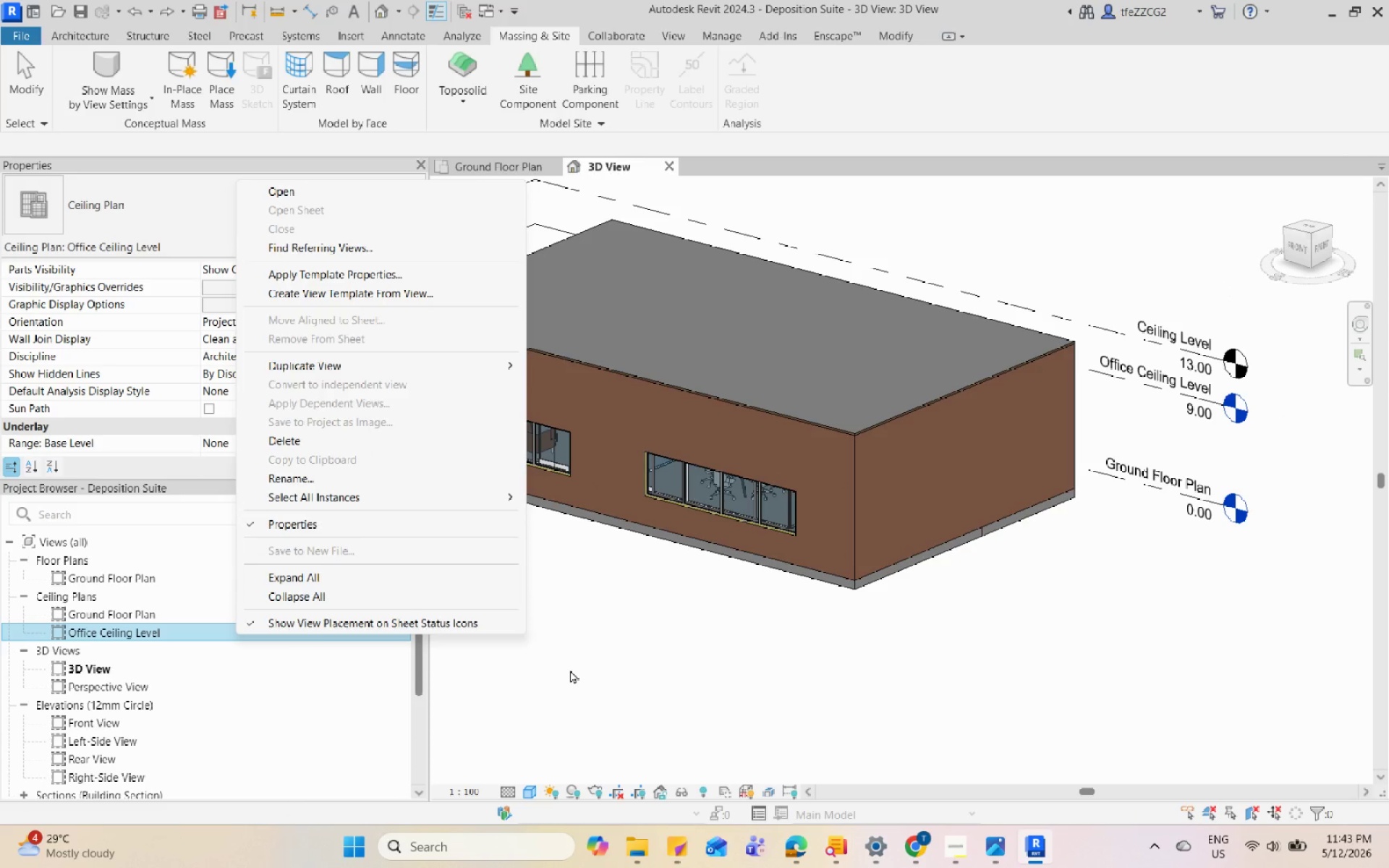 
left_click([412, 446])
 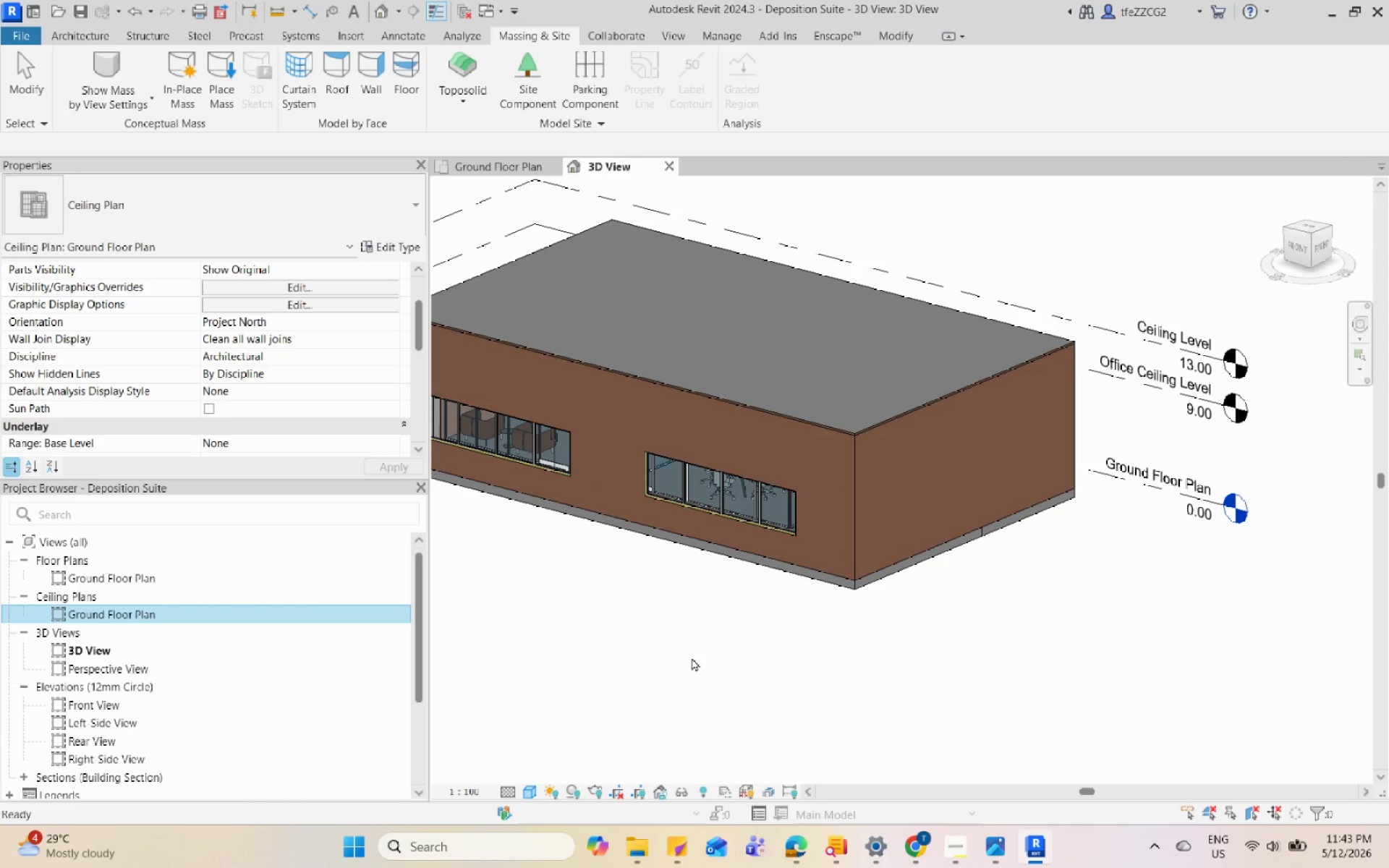 
left_click([693, 658])
 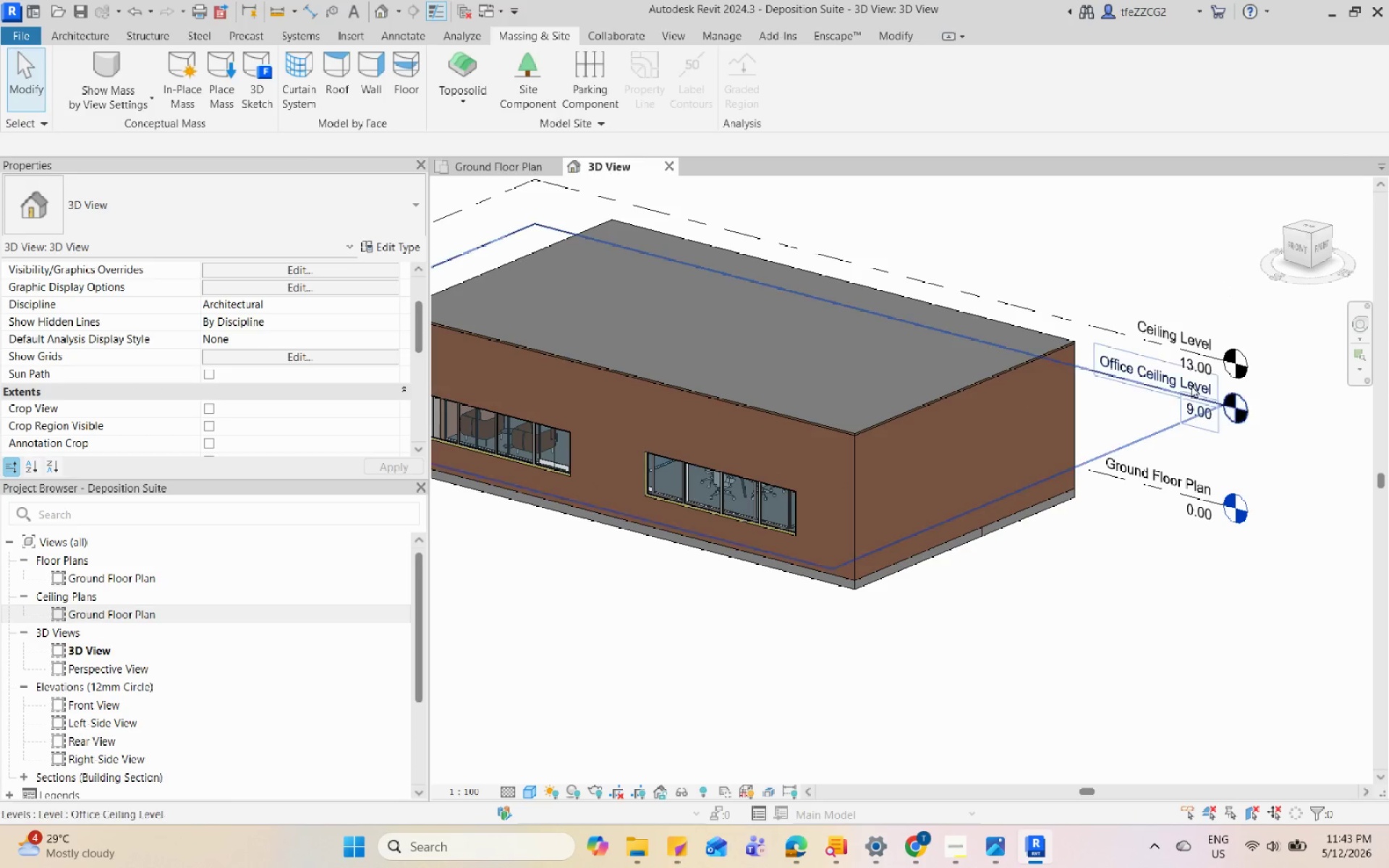 
left_click([1192, 385])
 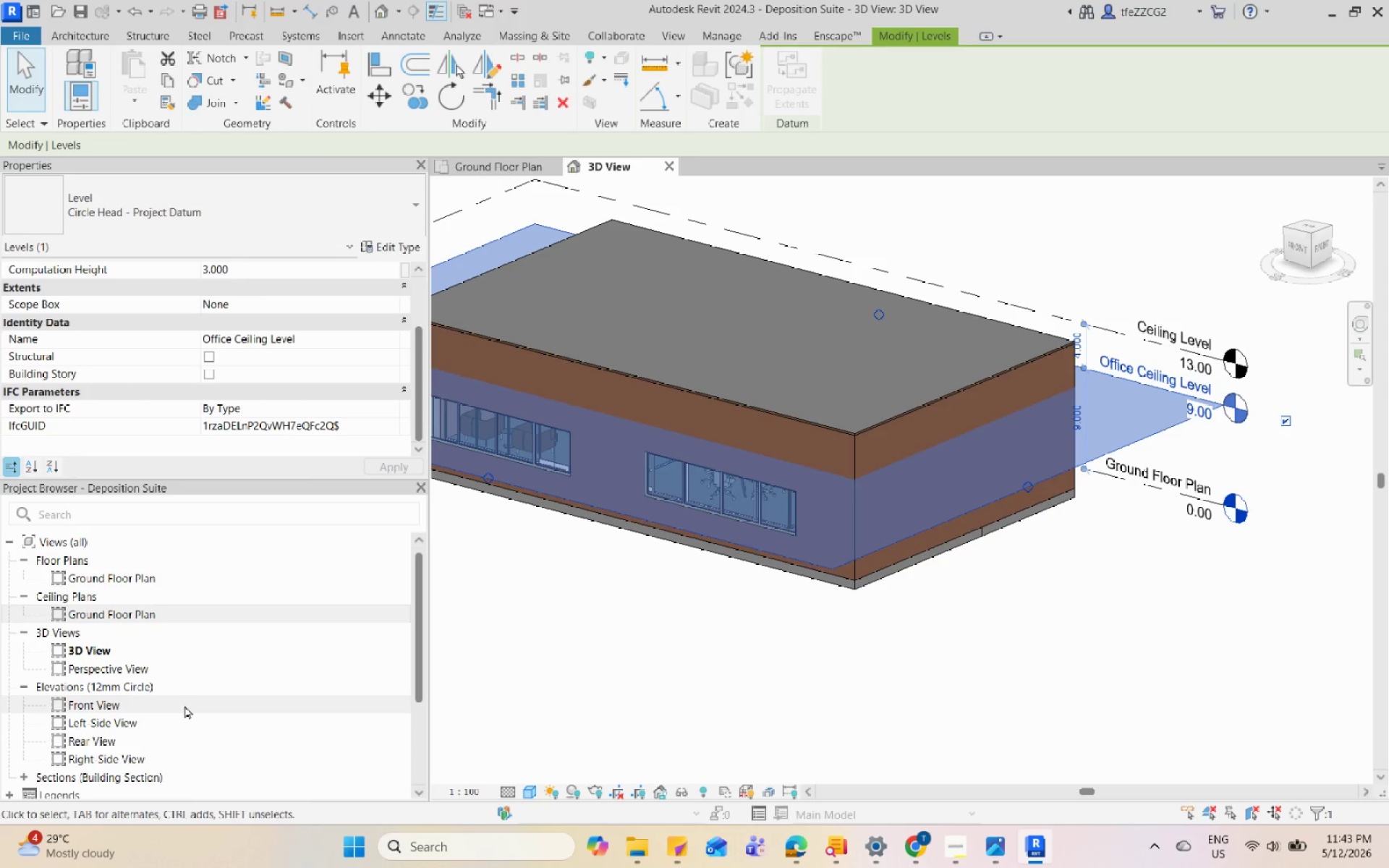 
key(Escape)
 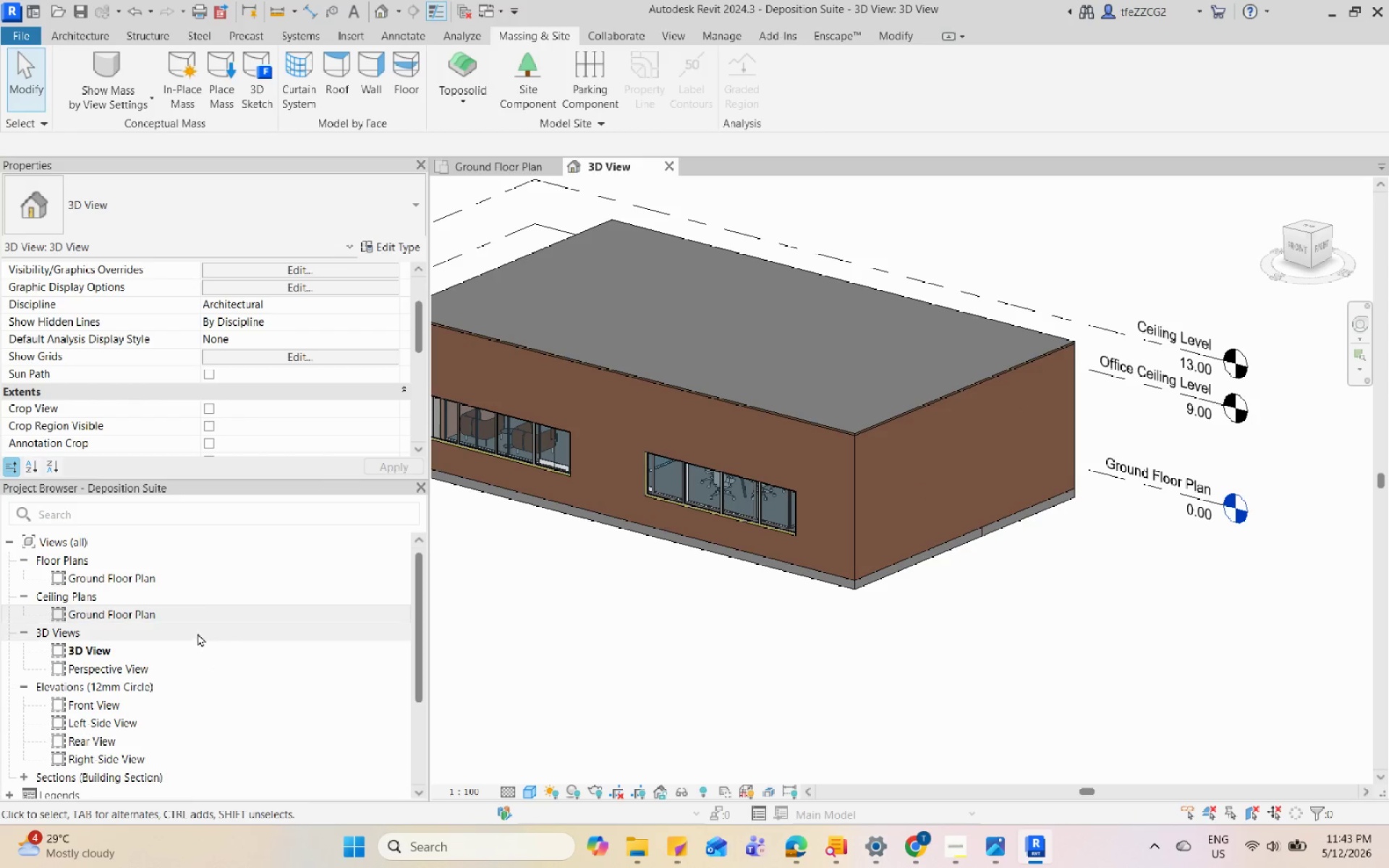 
left_click([205, 614])
 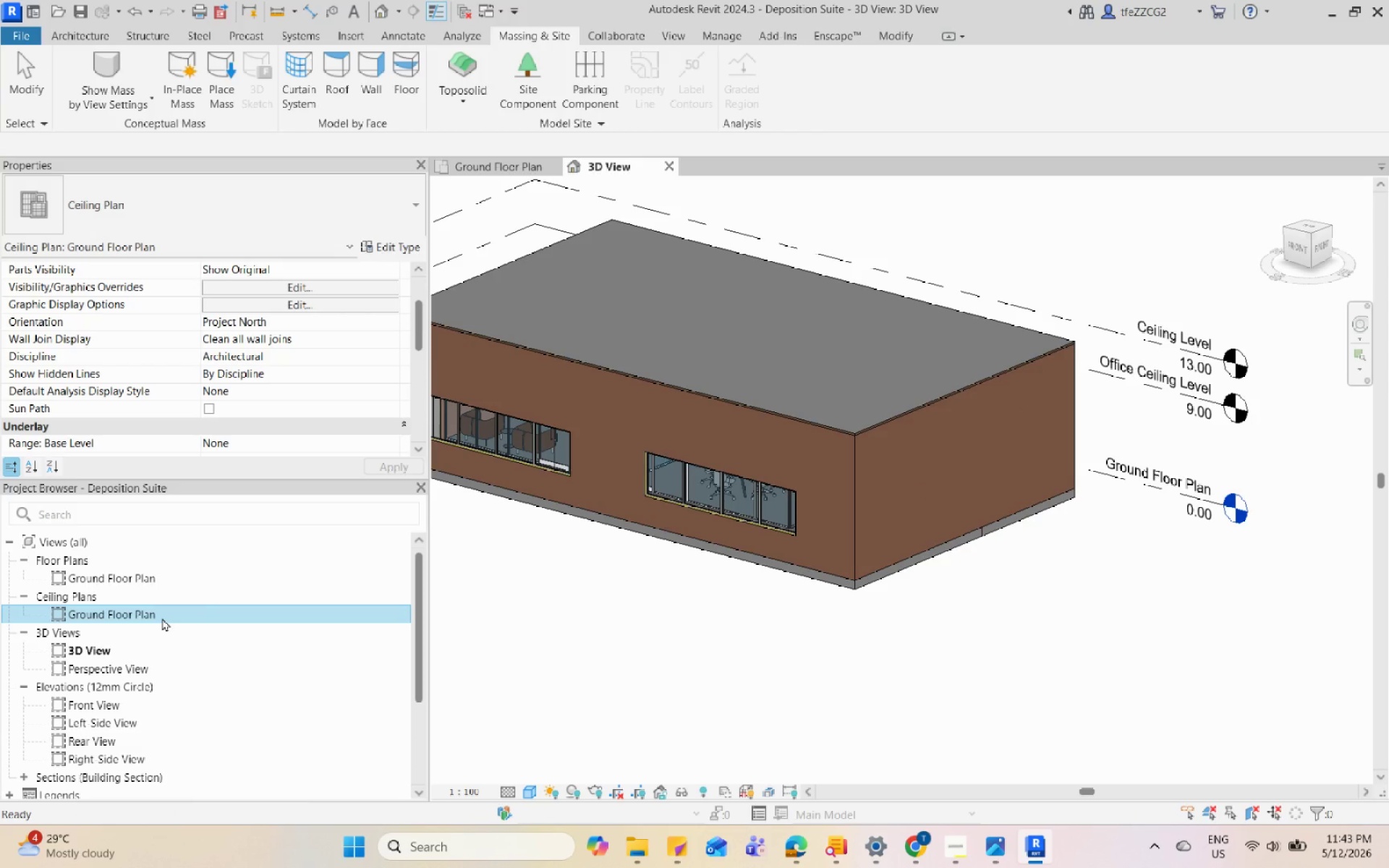 
left_click([514, 662])
 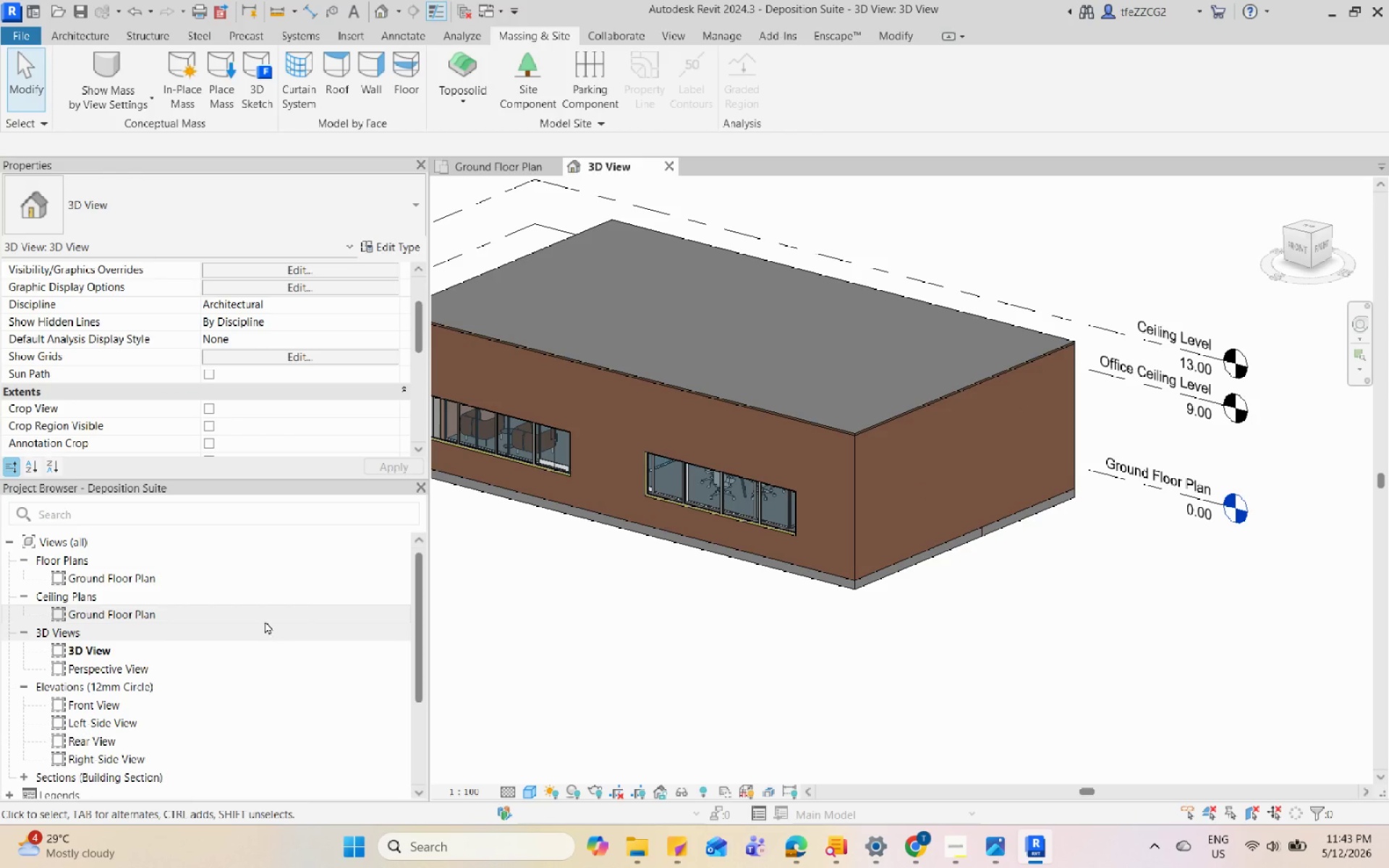 
left_click([265, 616])
 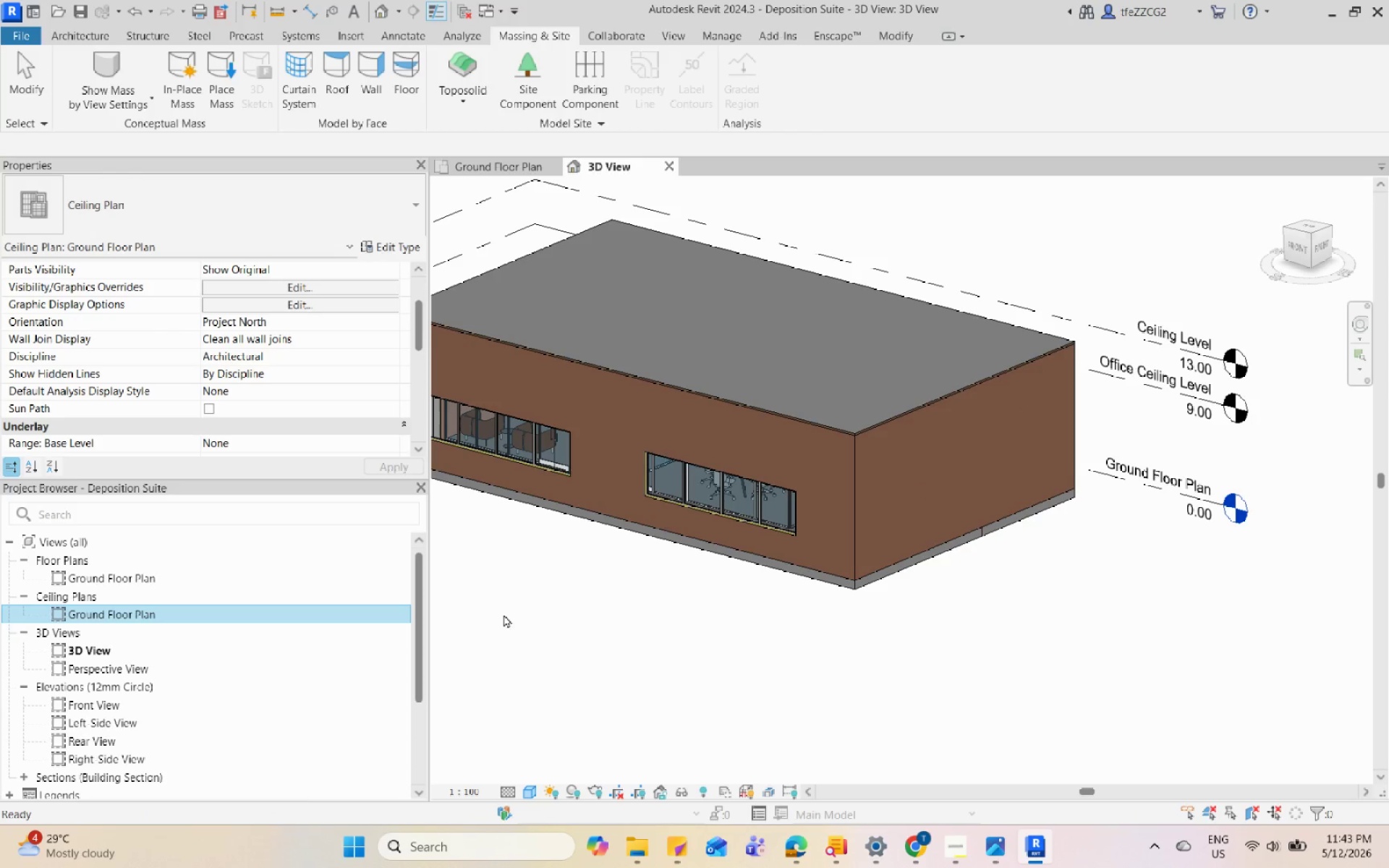 
left_click([835, 624])
 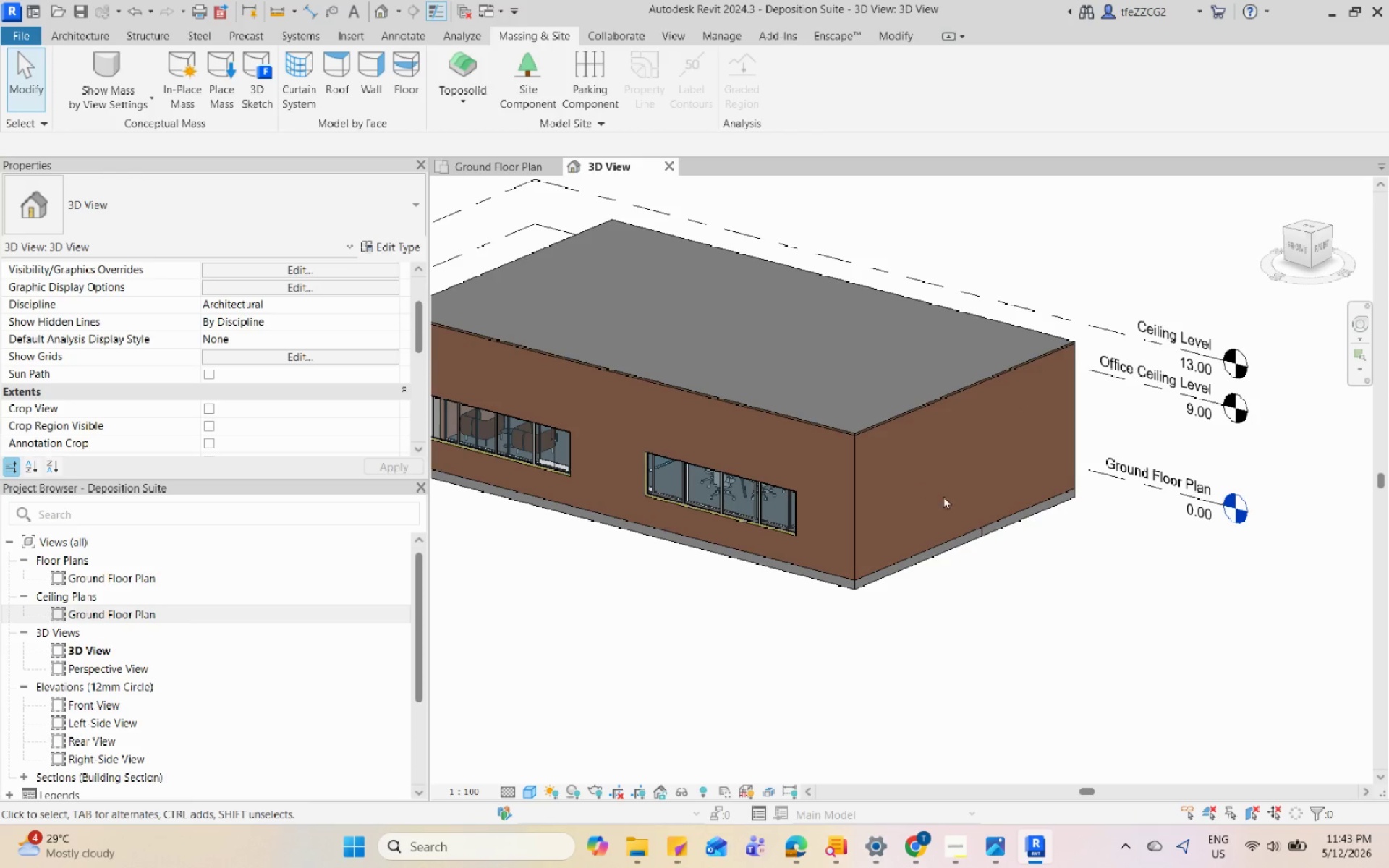 
left_click([1131, 388])
 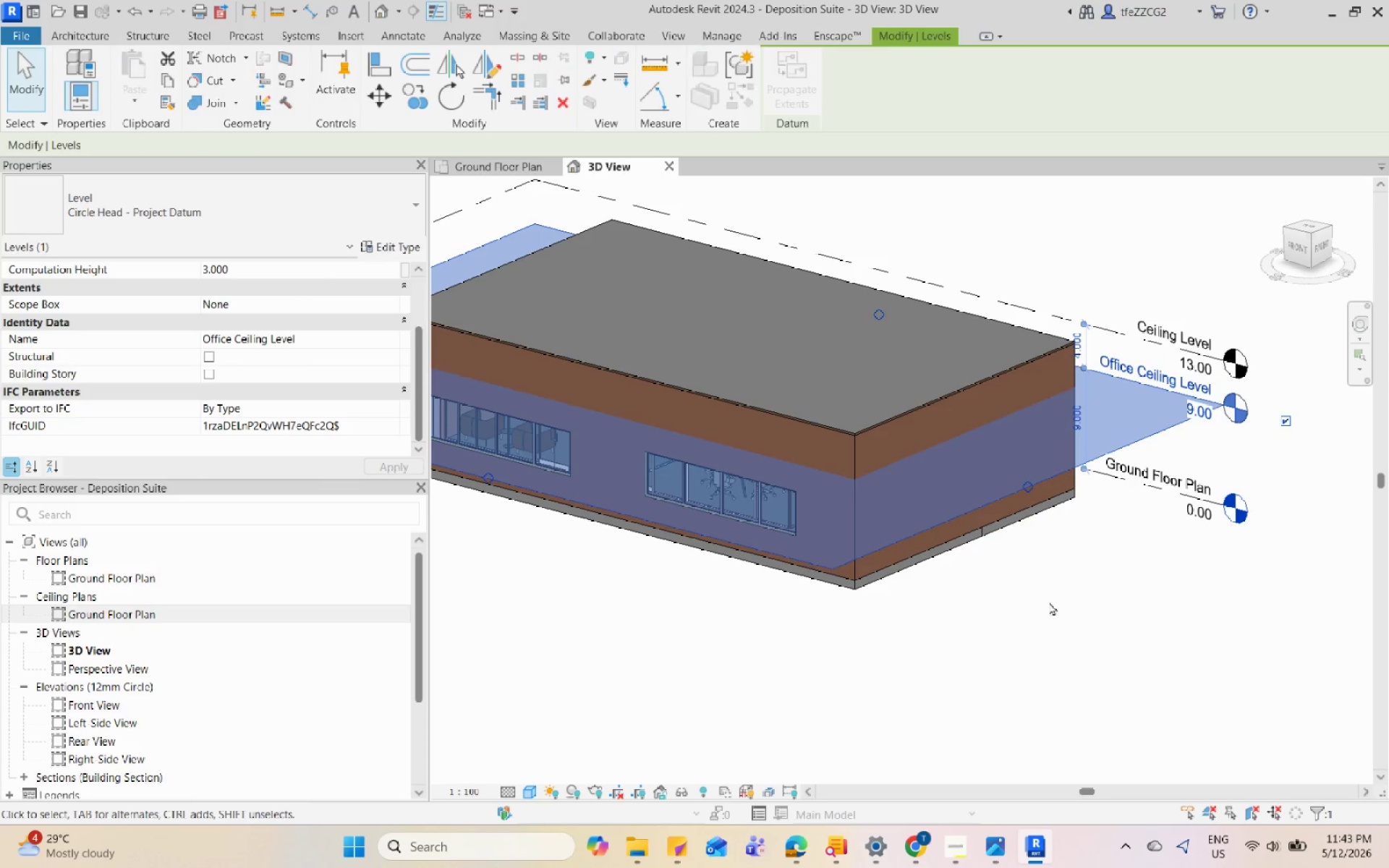 
left_click([1049, 602])
 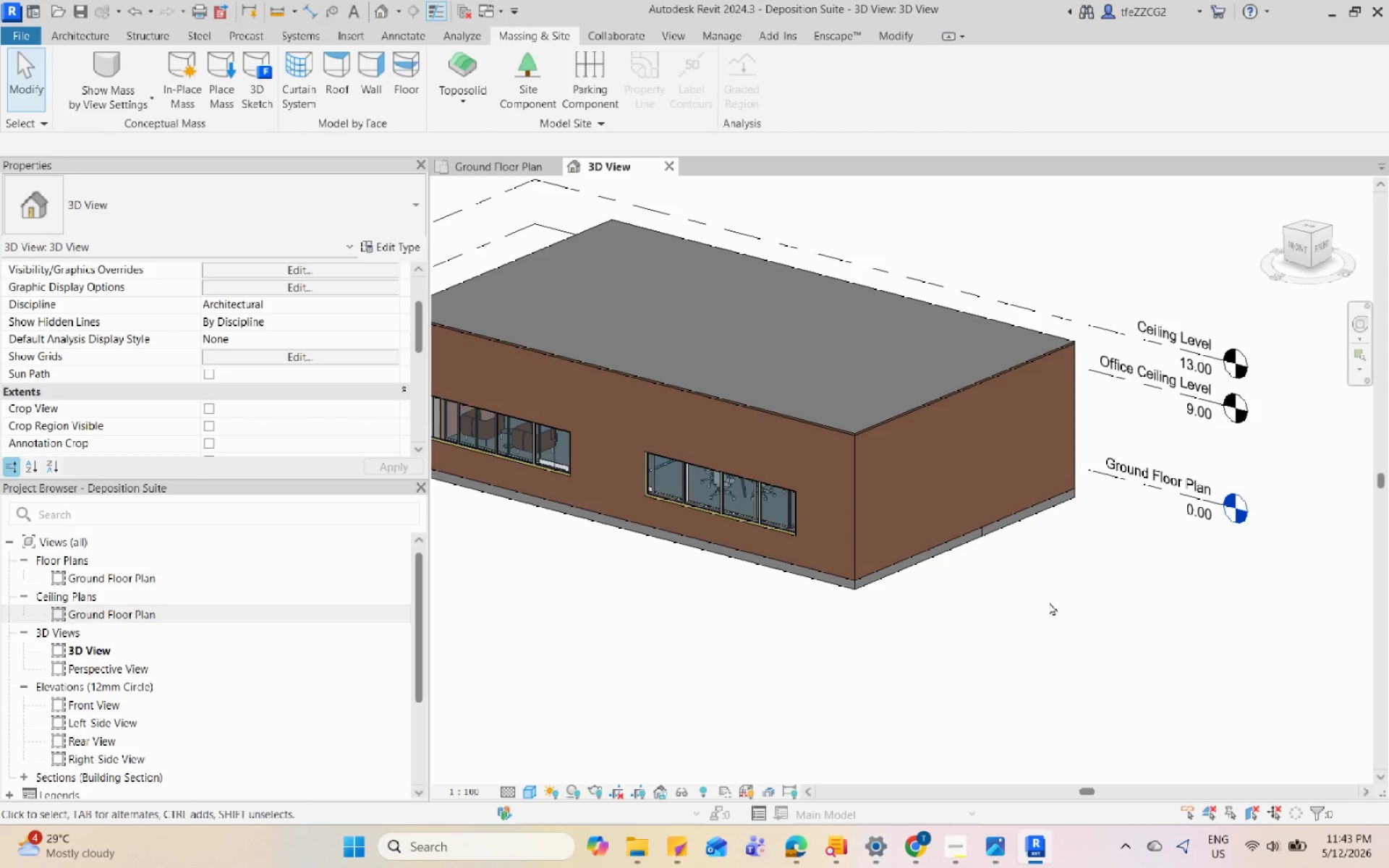 
scroll: coordinate [776, 558], scroll_direction: none, amount: 0.0
 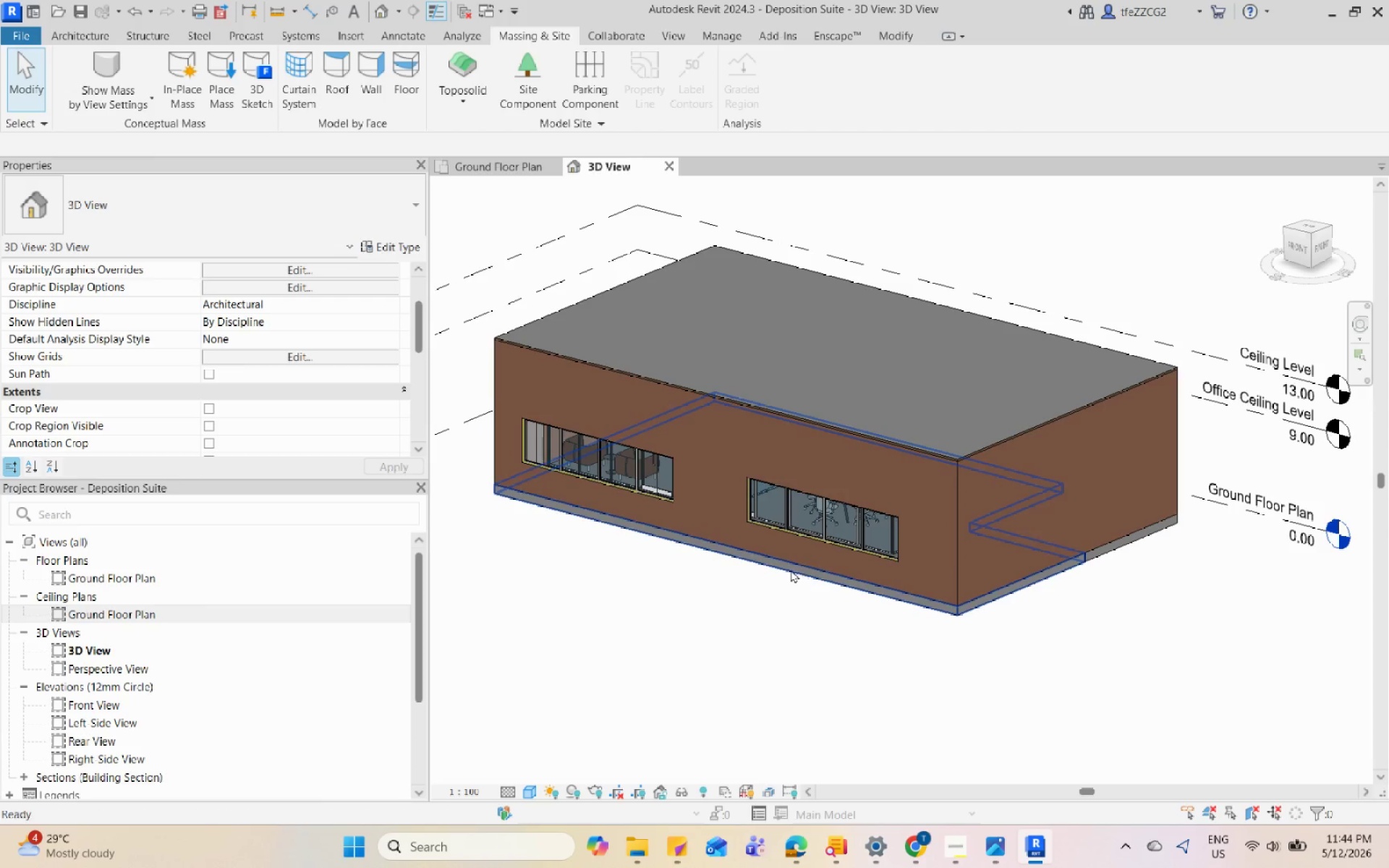 
key(Control+S)
 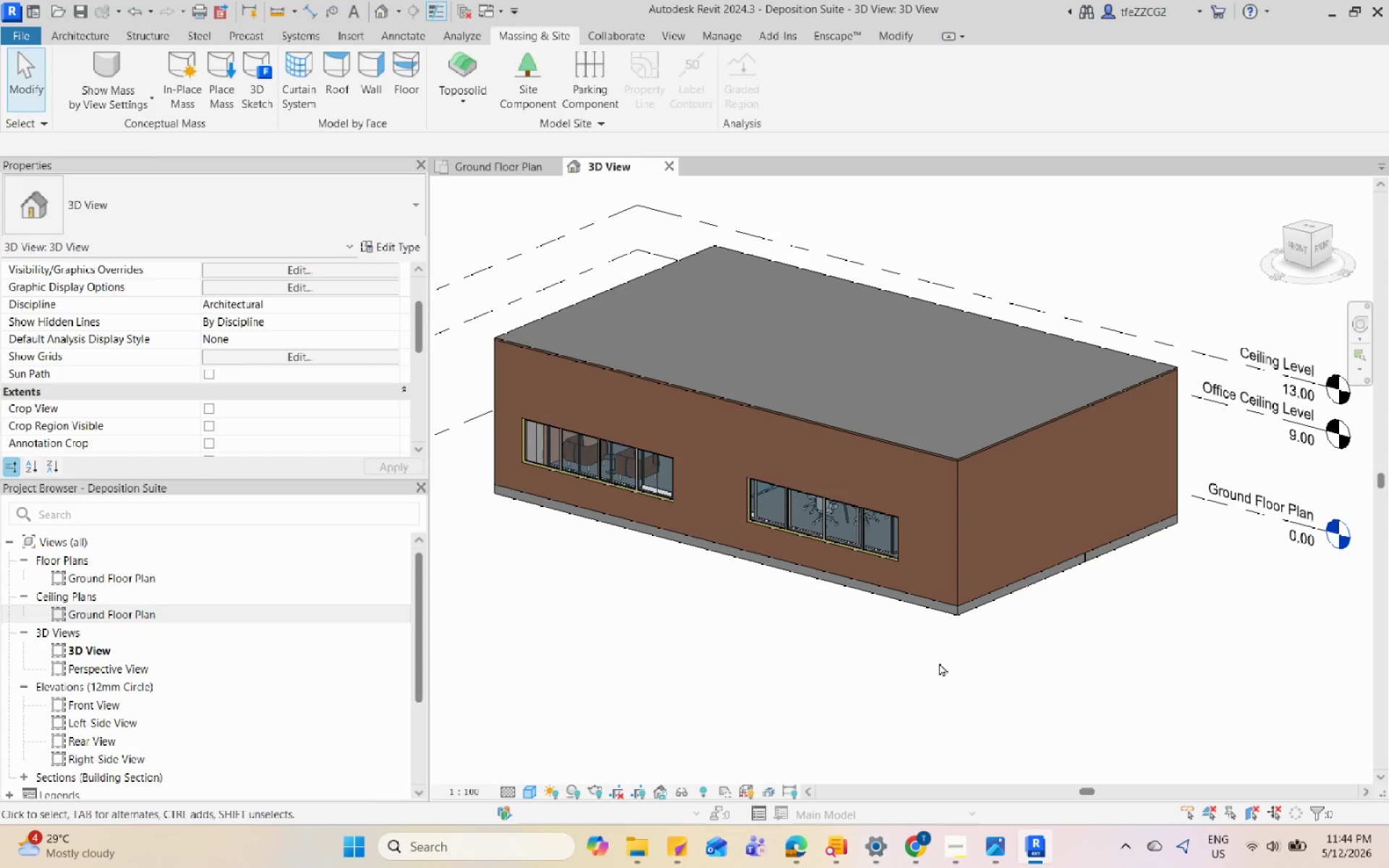 
wait(7.78)
 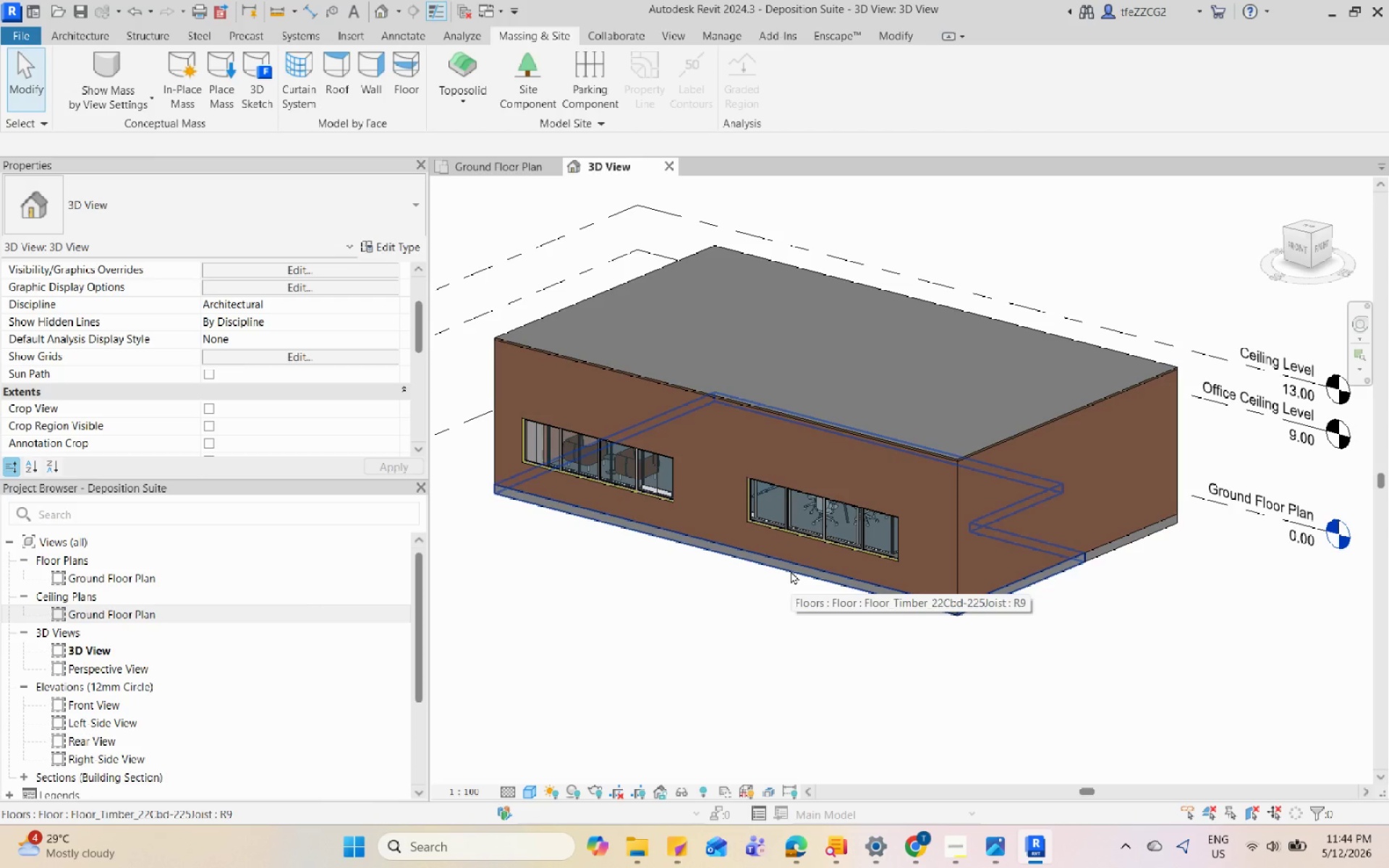 
left_click([950, 843])